 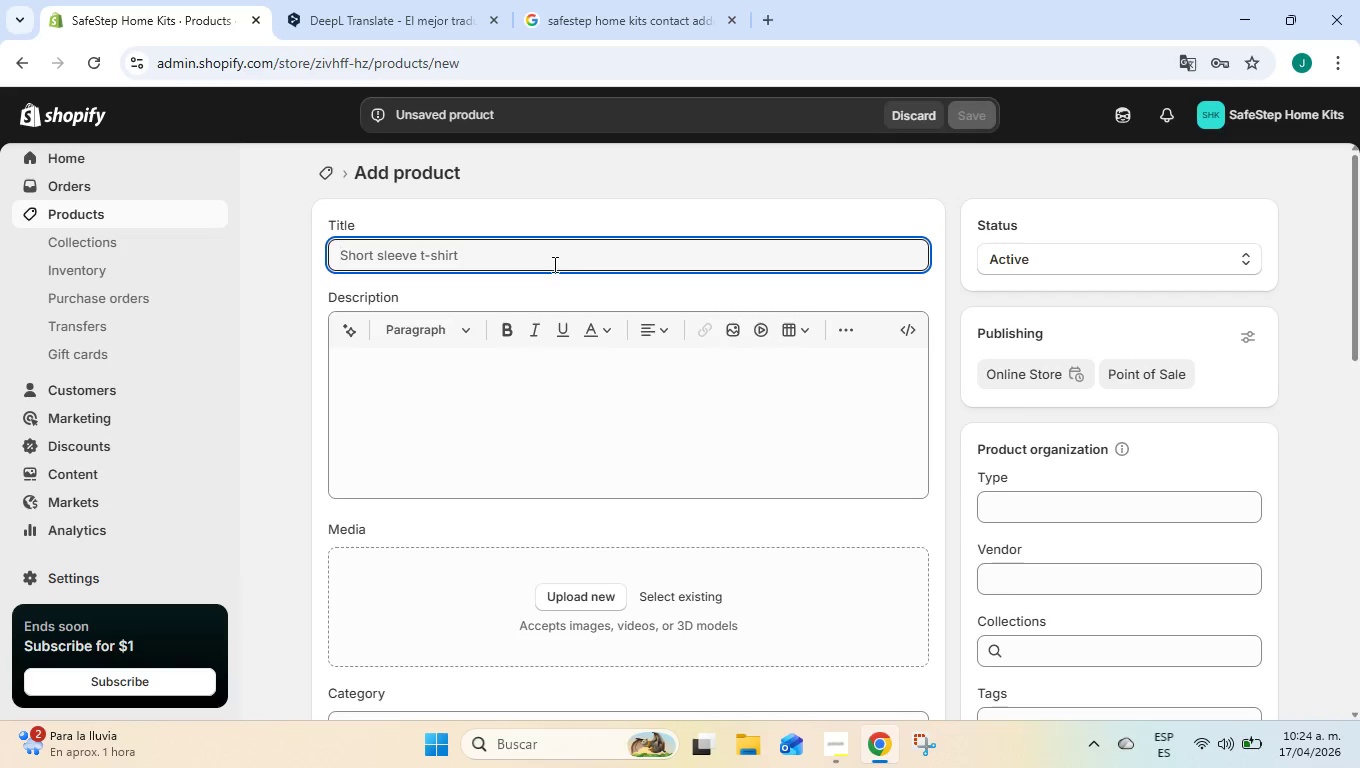 
type(Designer Grab Bar)
key(Tab)
key(Tab)
 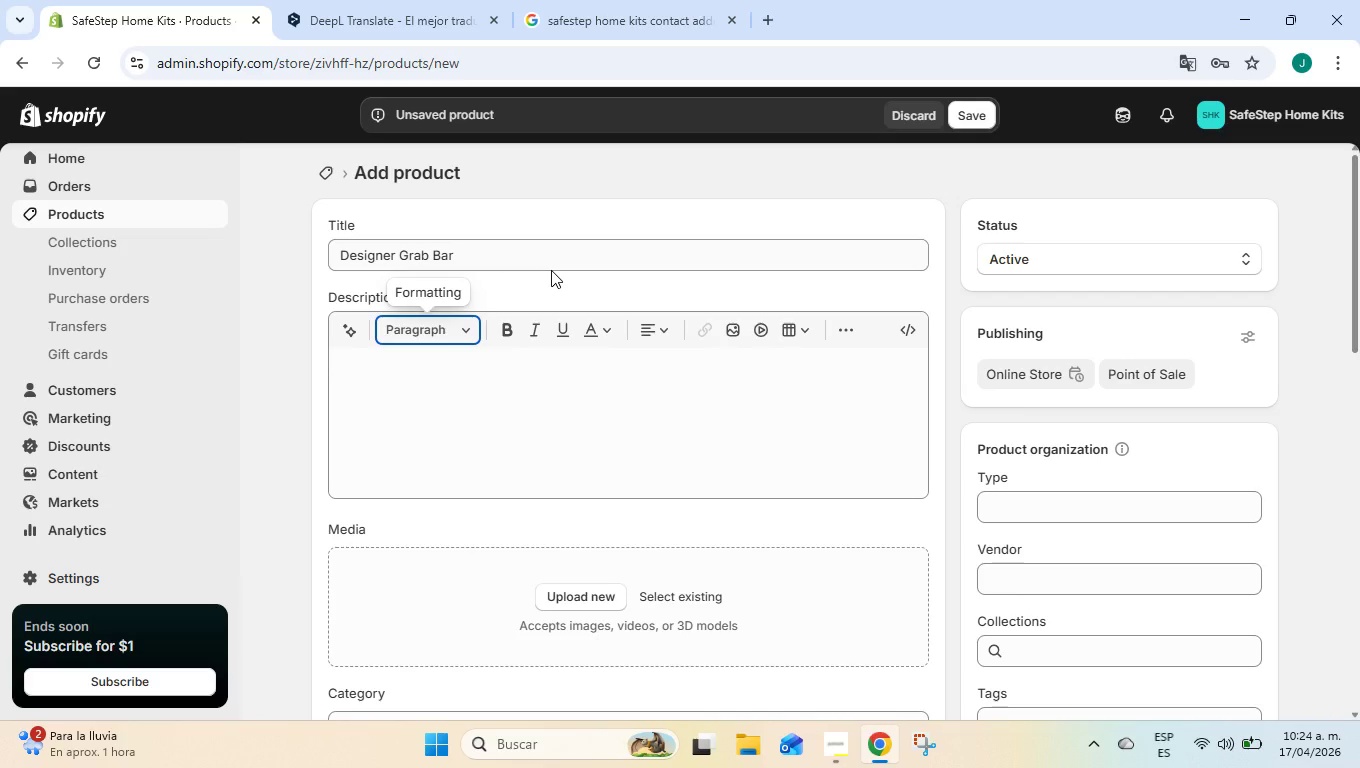 
left_click([350, 341])
 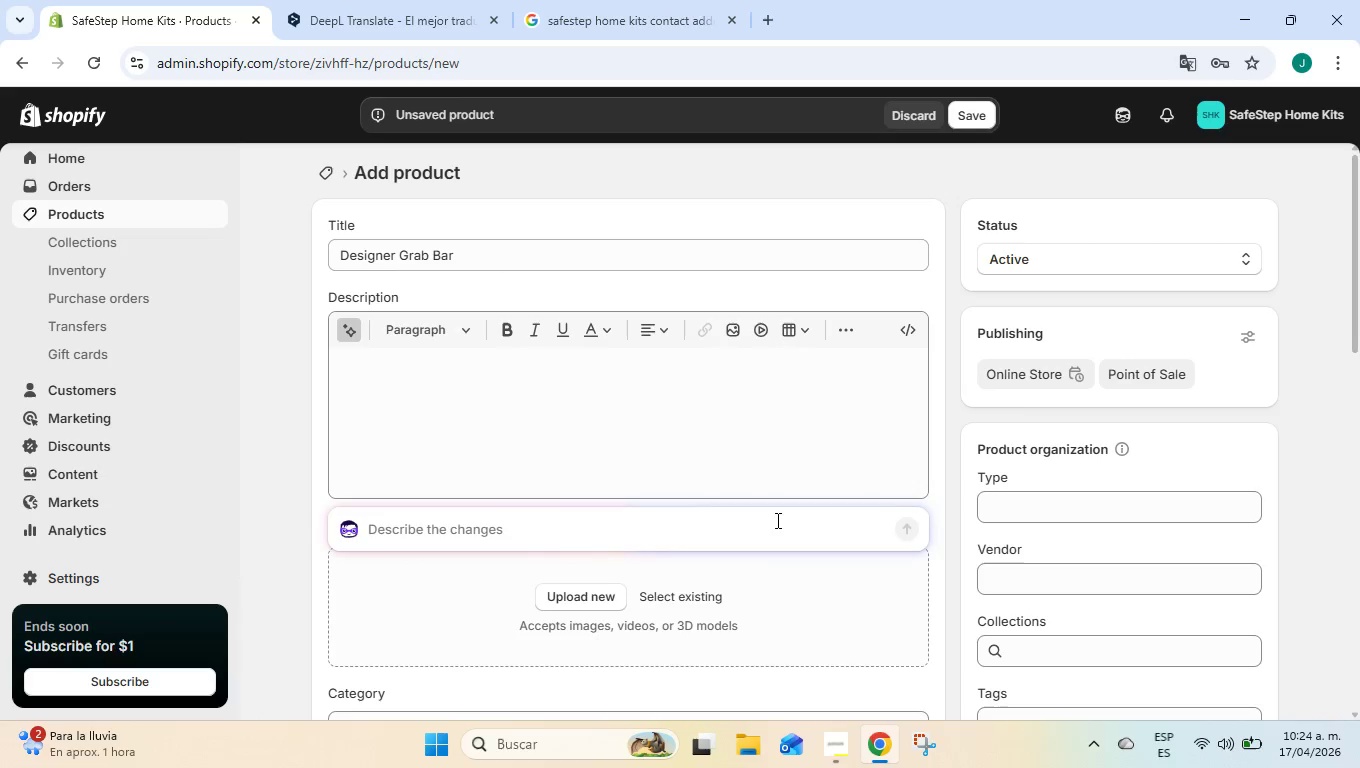 
wait(6.64)
 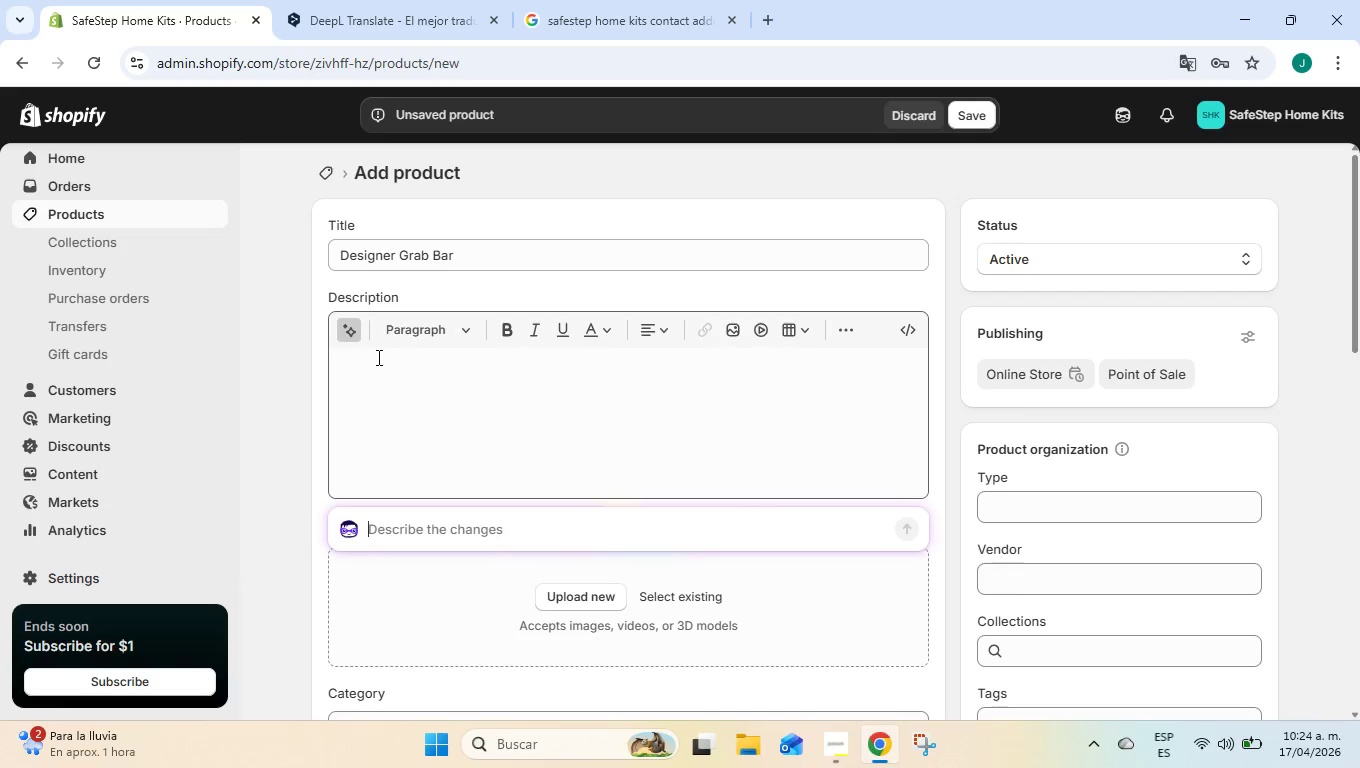 
left_click([519, 375])
 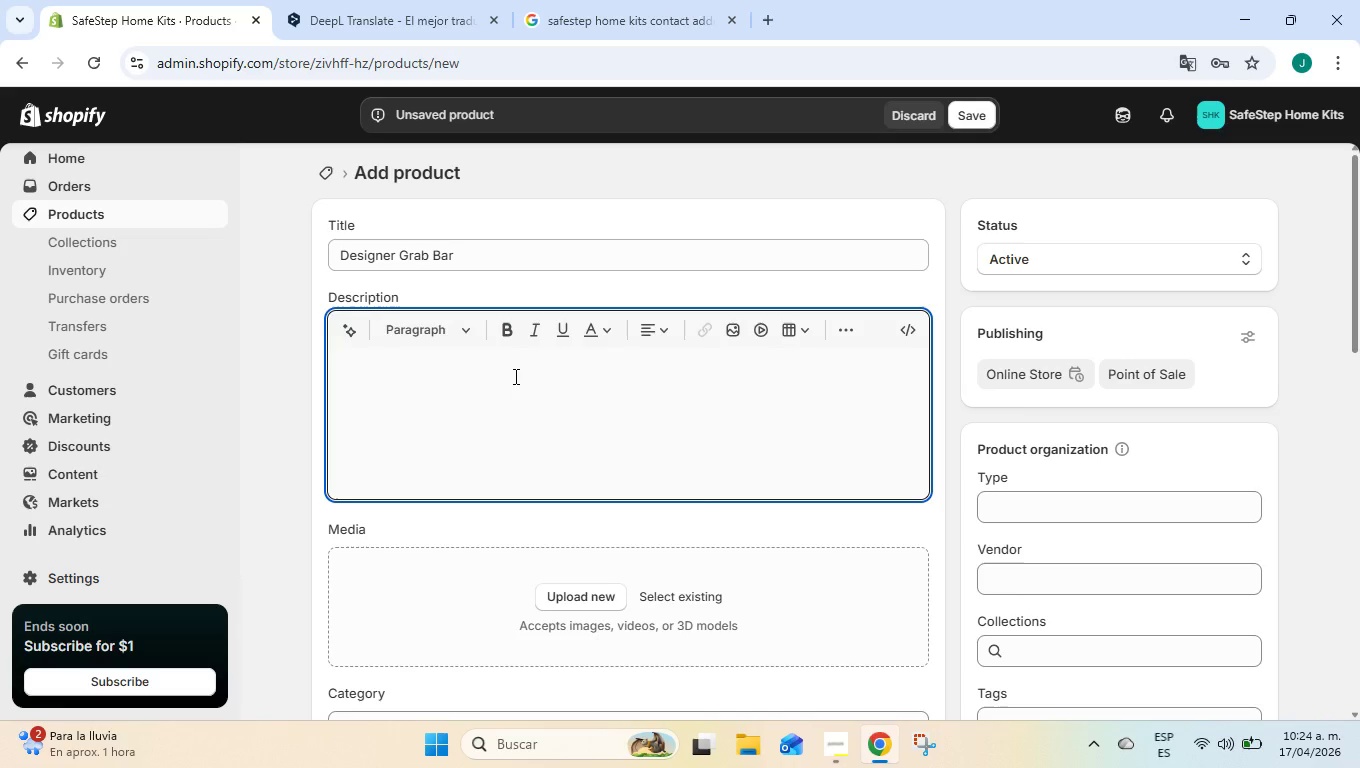 
wait(8.98)
 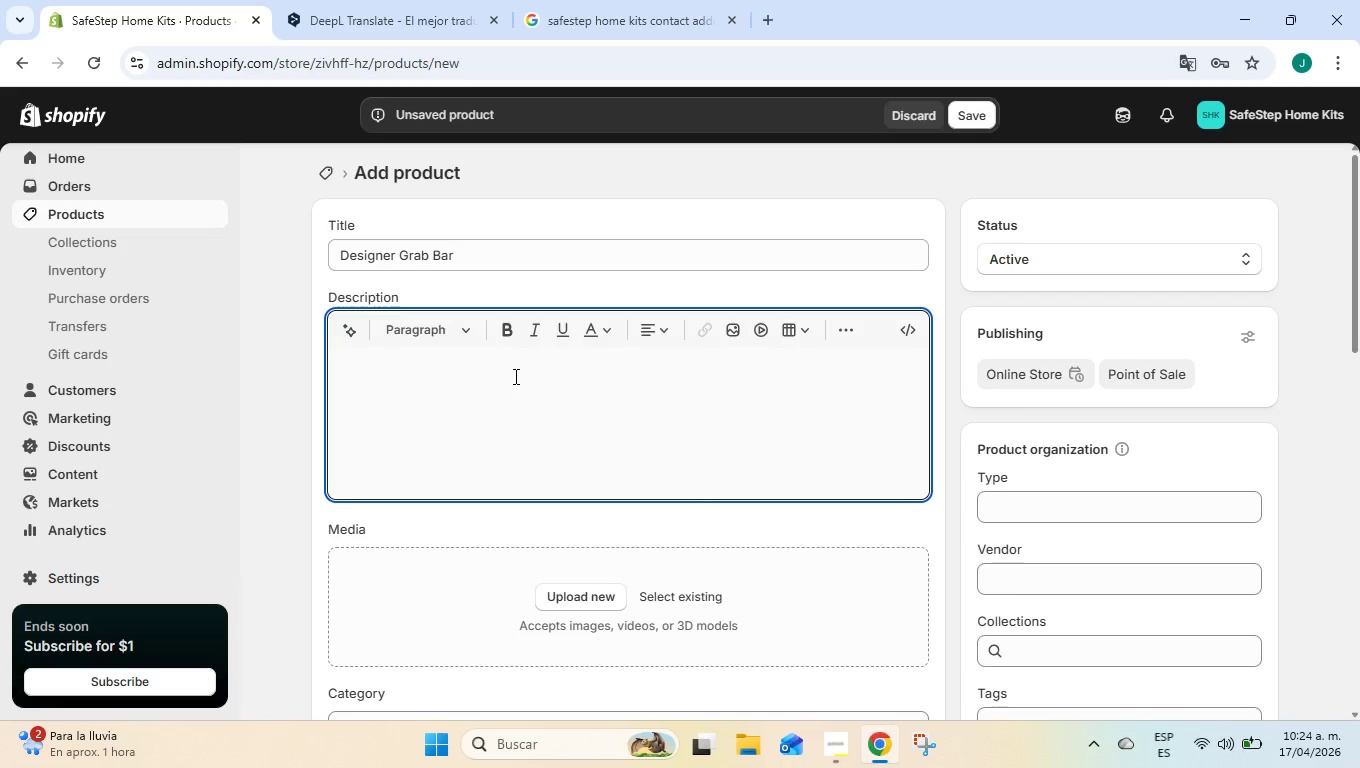 
type(The designer grab bar offers a sophisticatefd)
key(Backspace)
type( blend of tyle)
 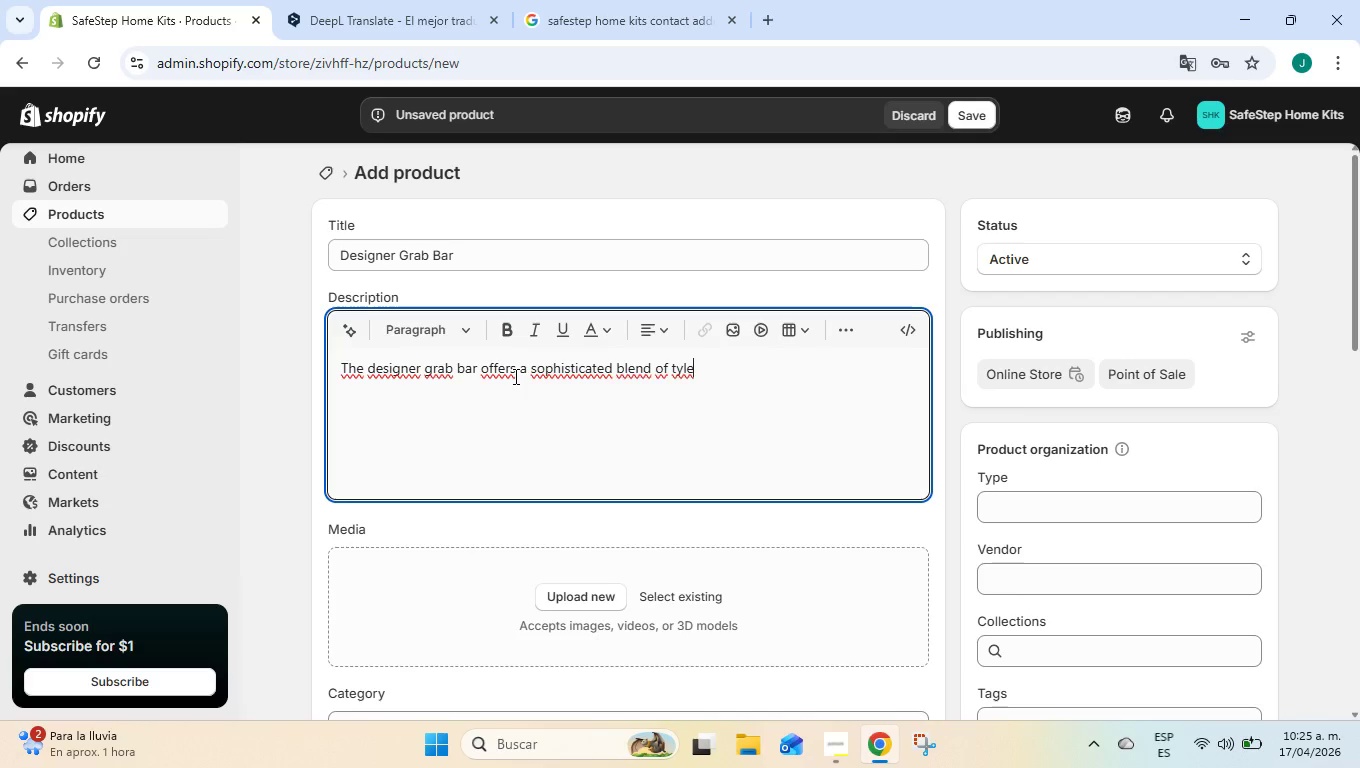 
key(ArrowLeft)
 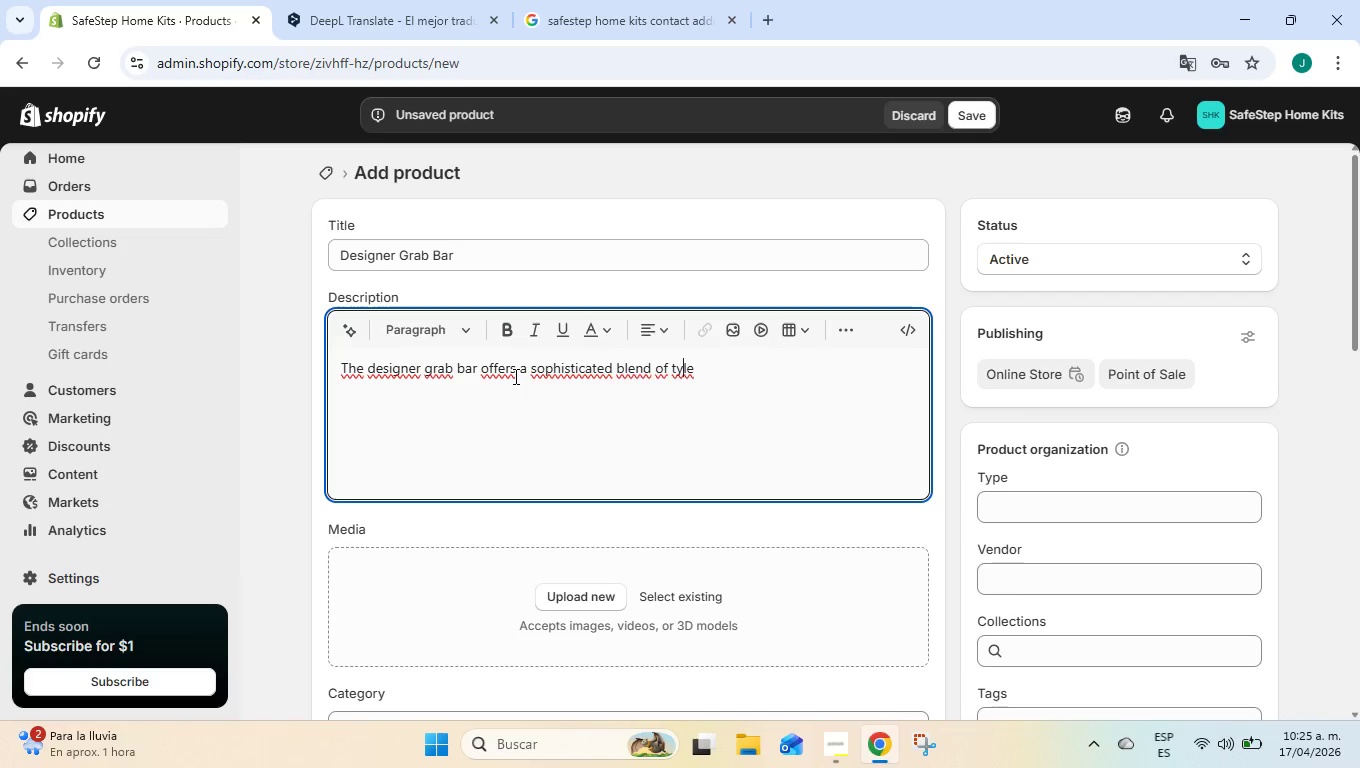 
key(ArrowLeft)
 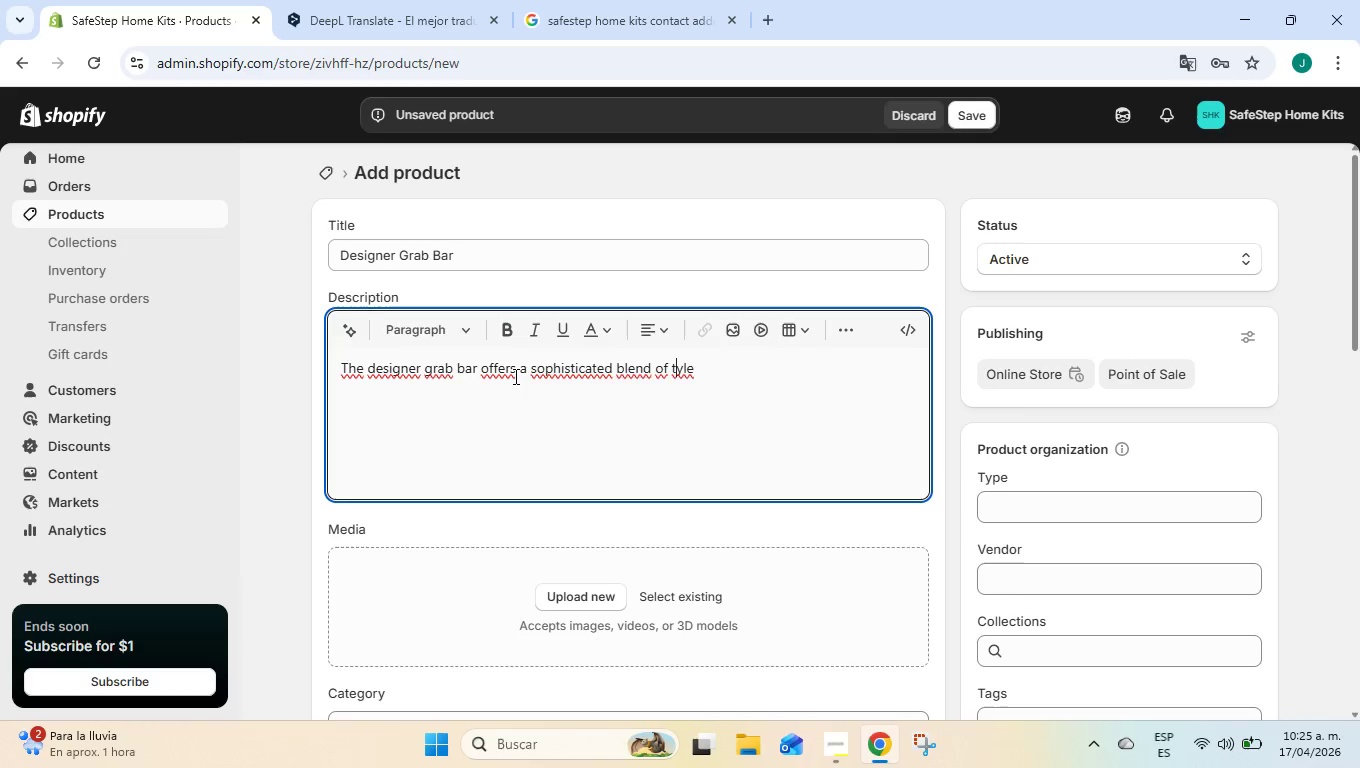 
key(ArrowLeft)
 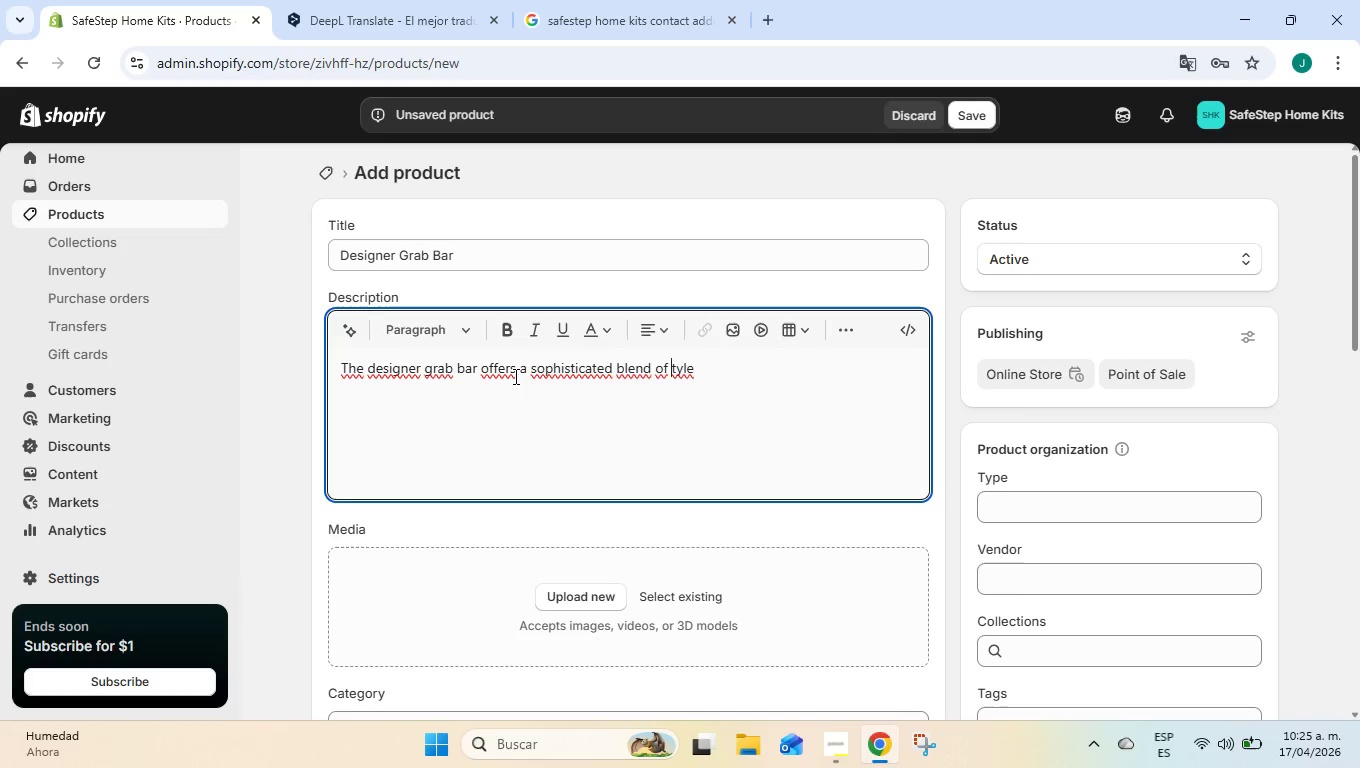 
key(ArrowLeft)
 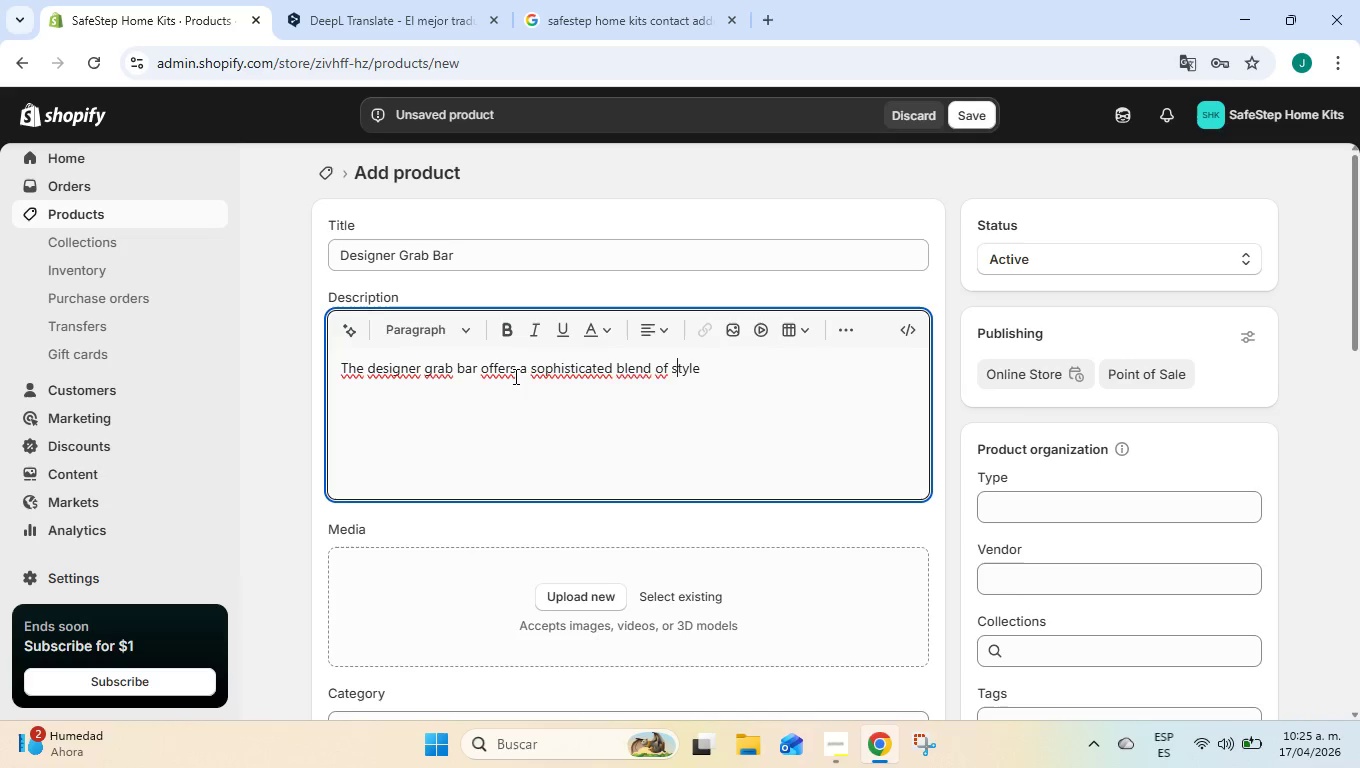 
key(S)
 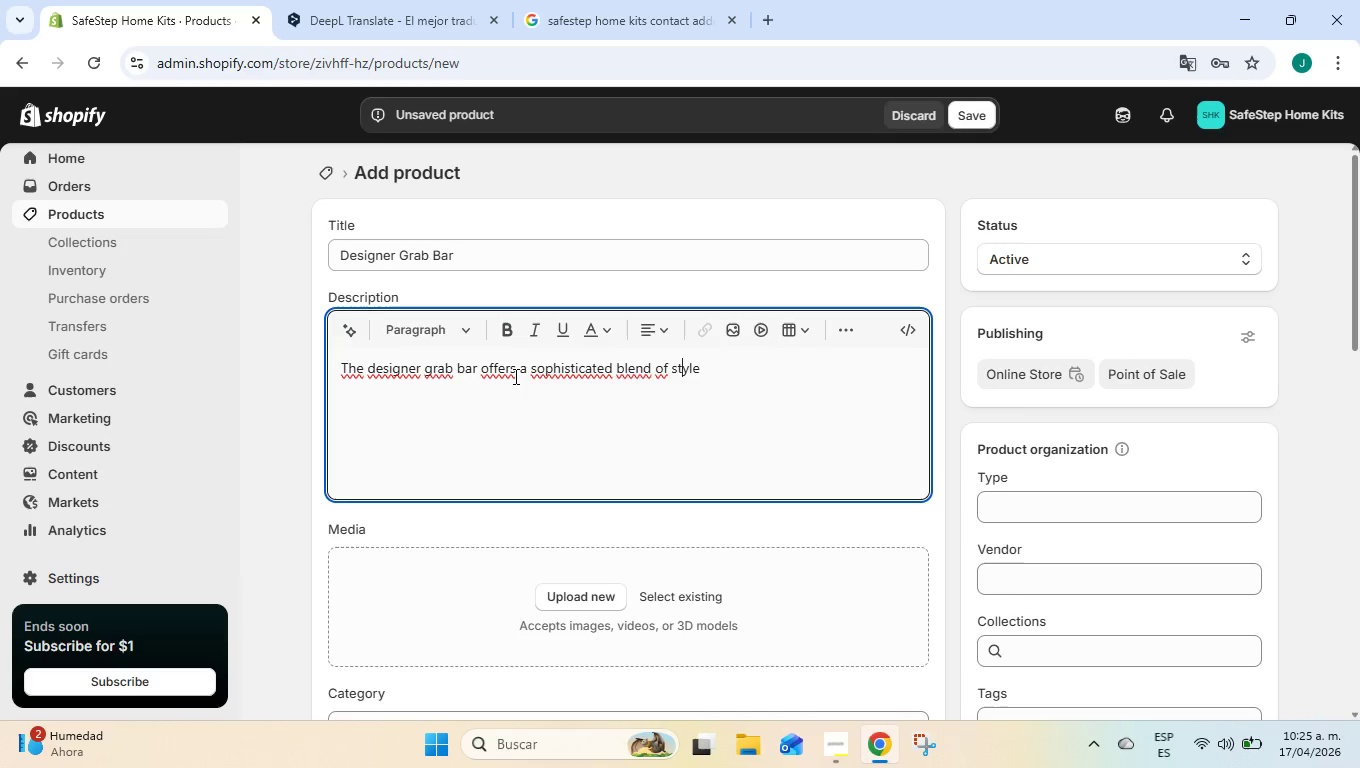 
key(ArrowRight)
 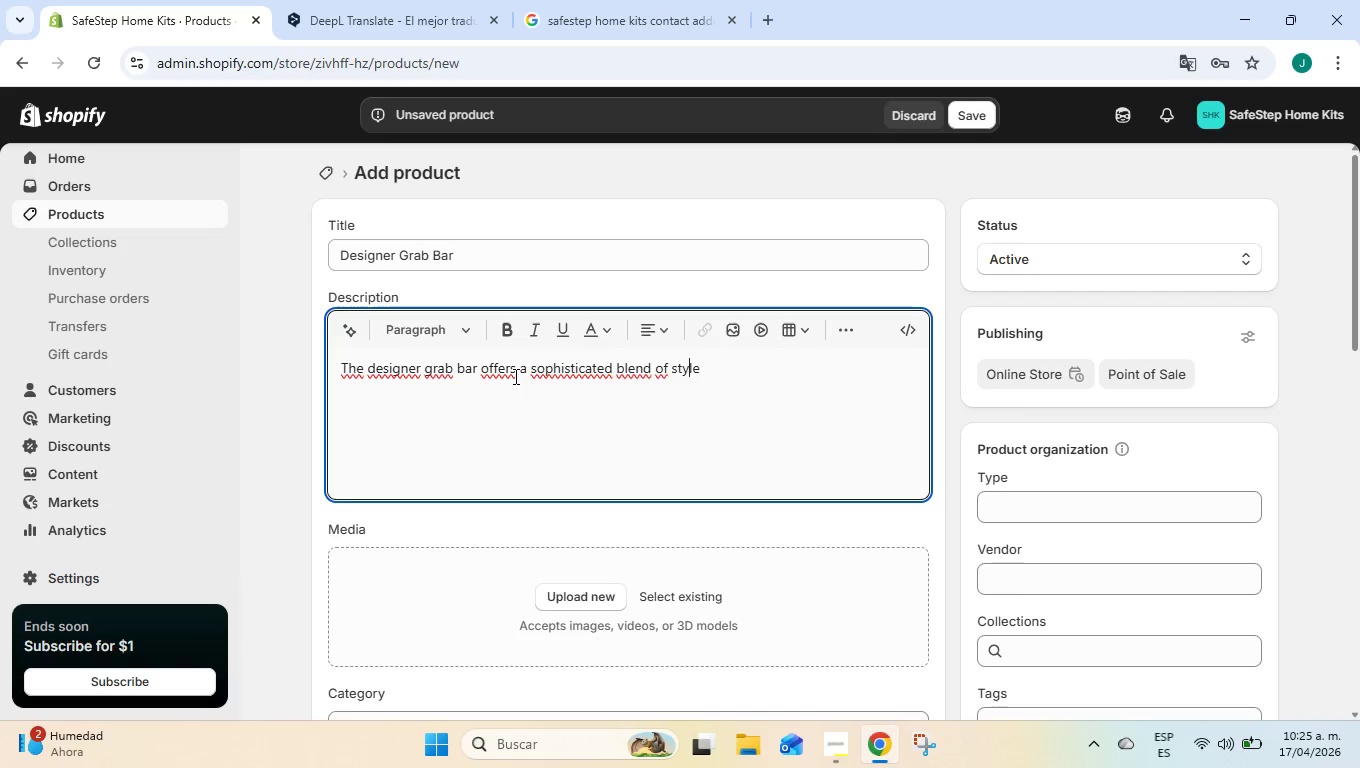 
key(ArrowRight)
 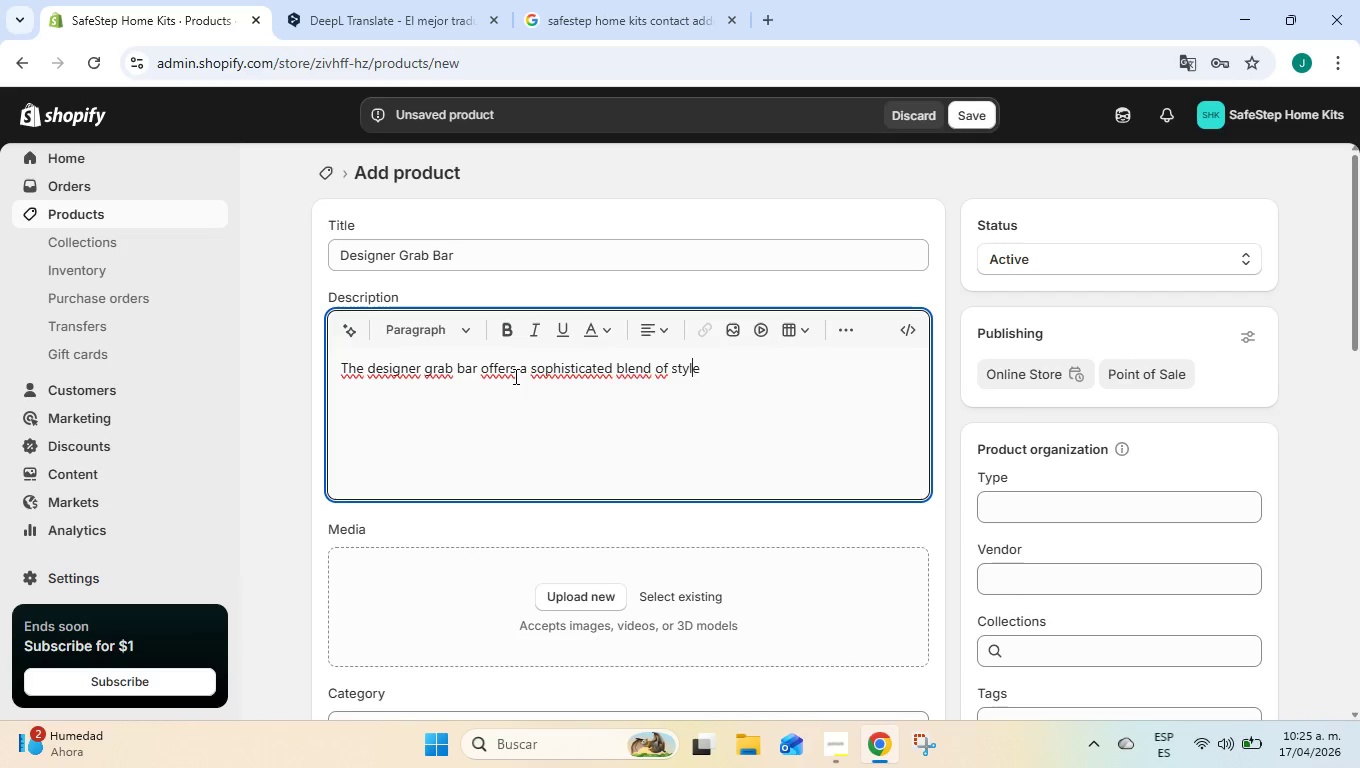 
key(ArrowRight)
 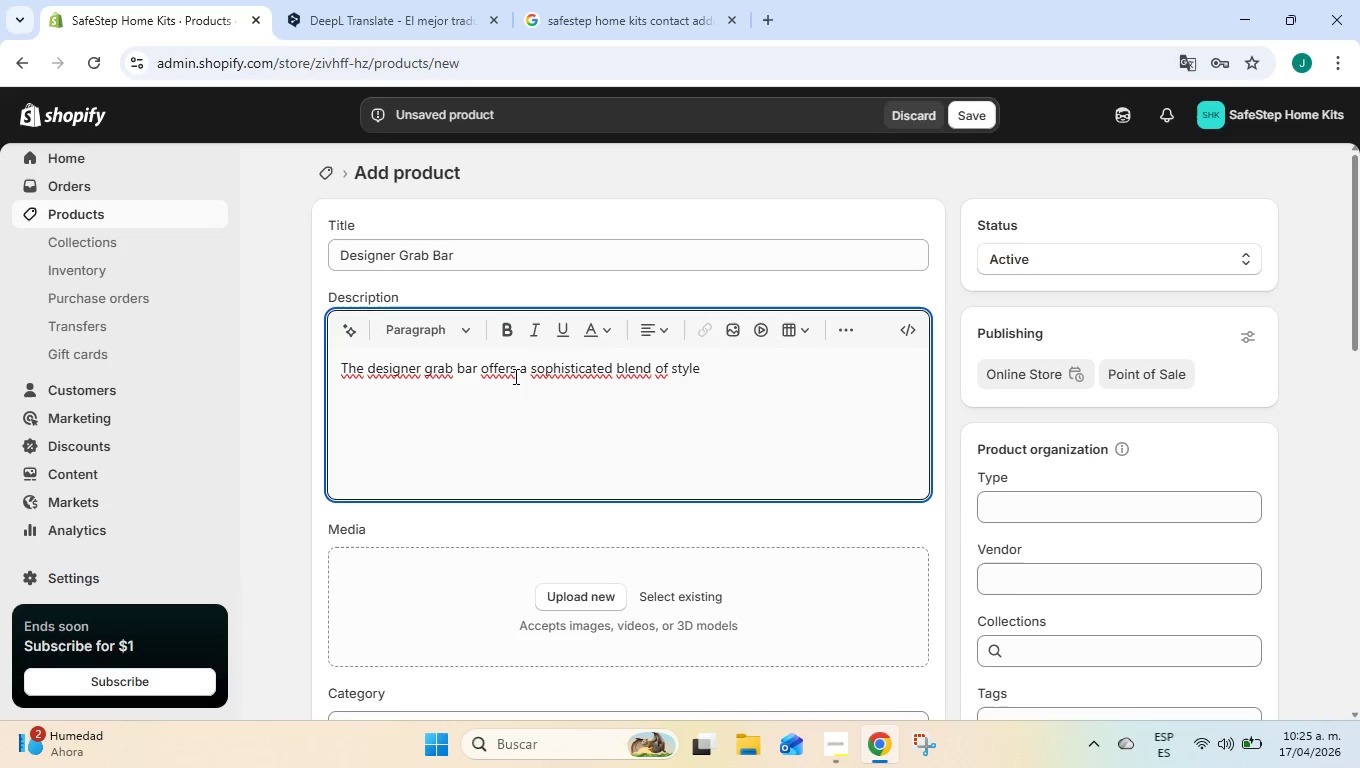 
key(ArrowRight)
 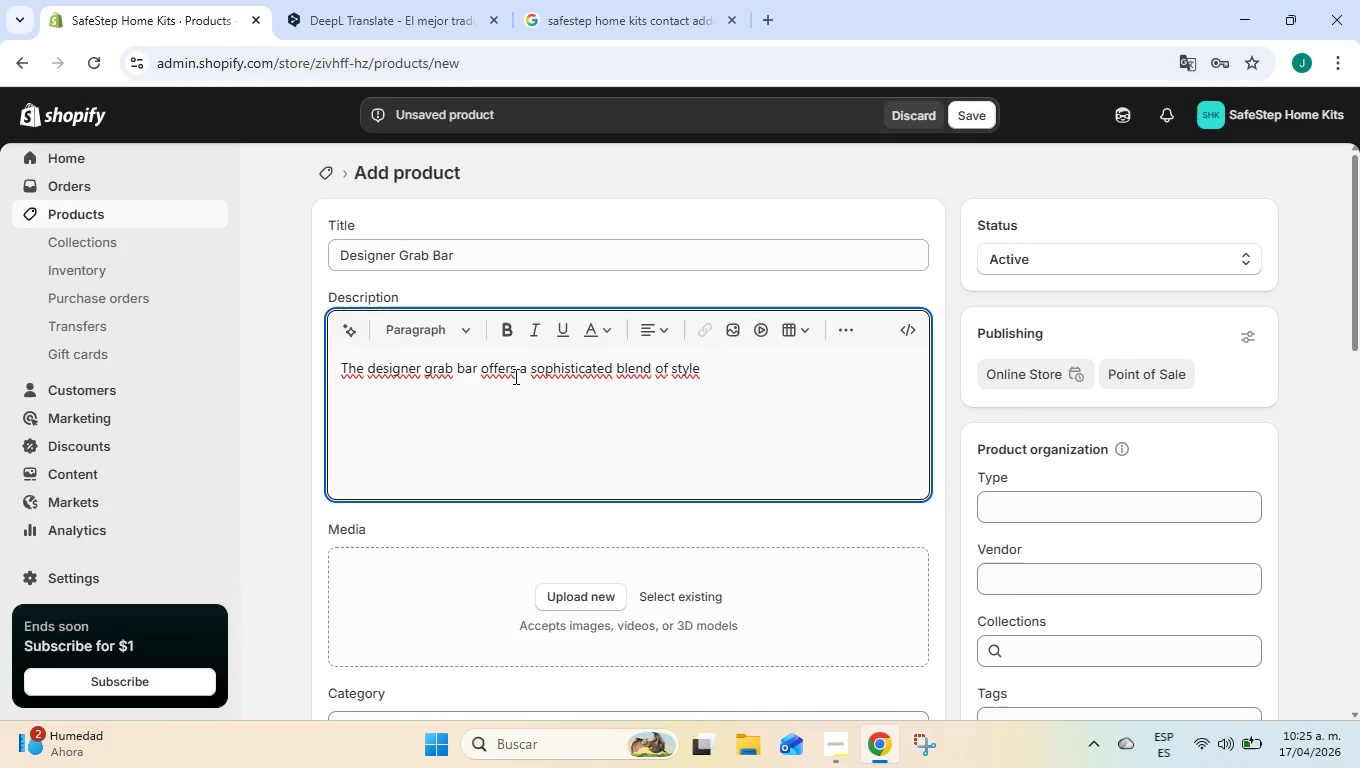 
type( and cu)
key(Backspace)
key(Backspace)
type(functional)
 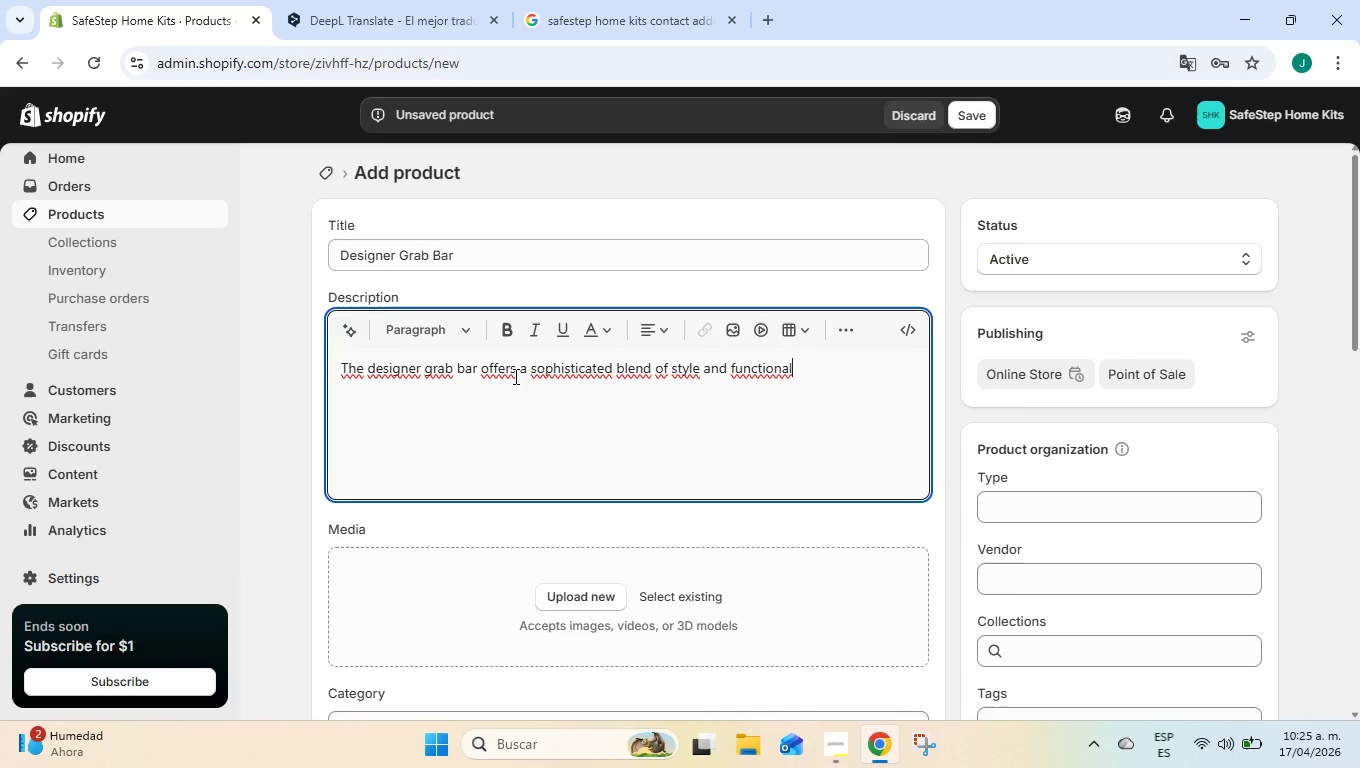 
type( support)
 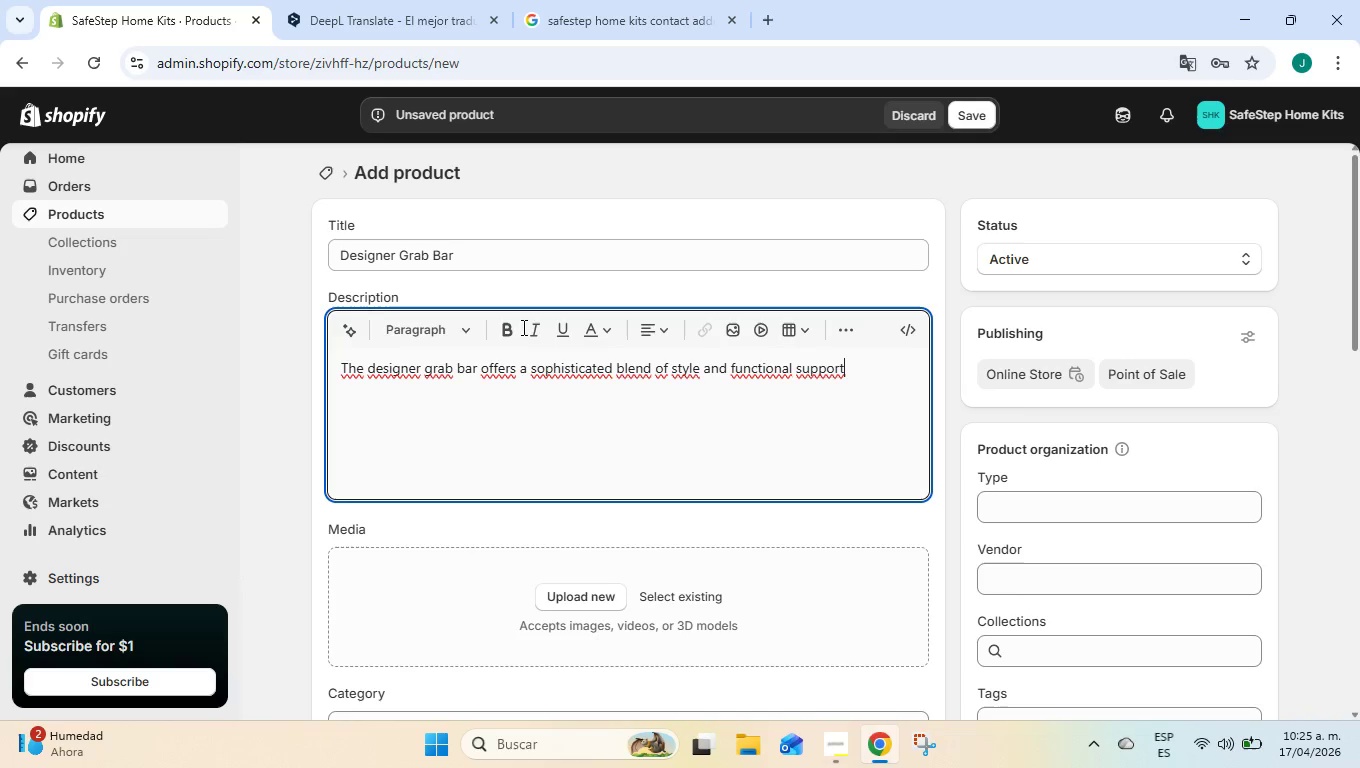 
left_click([822, 731])